 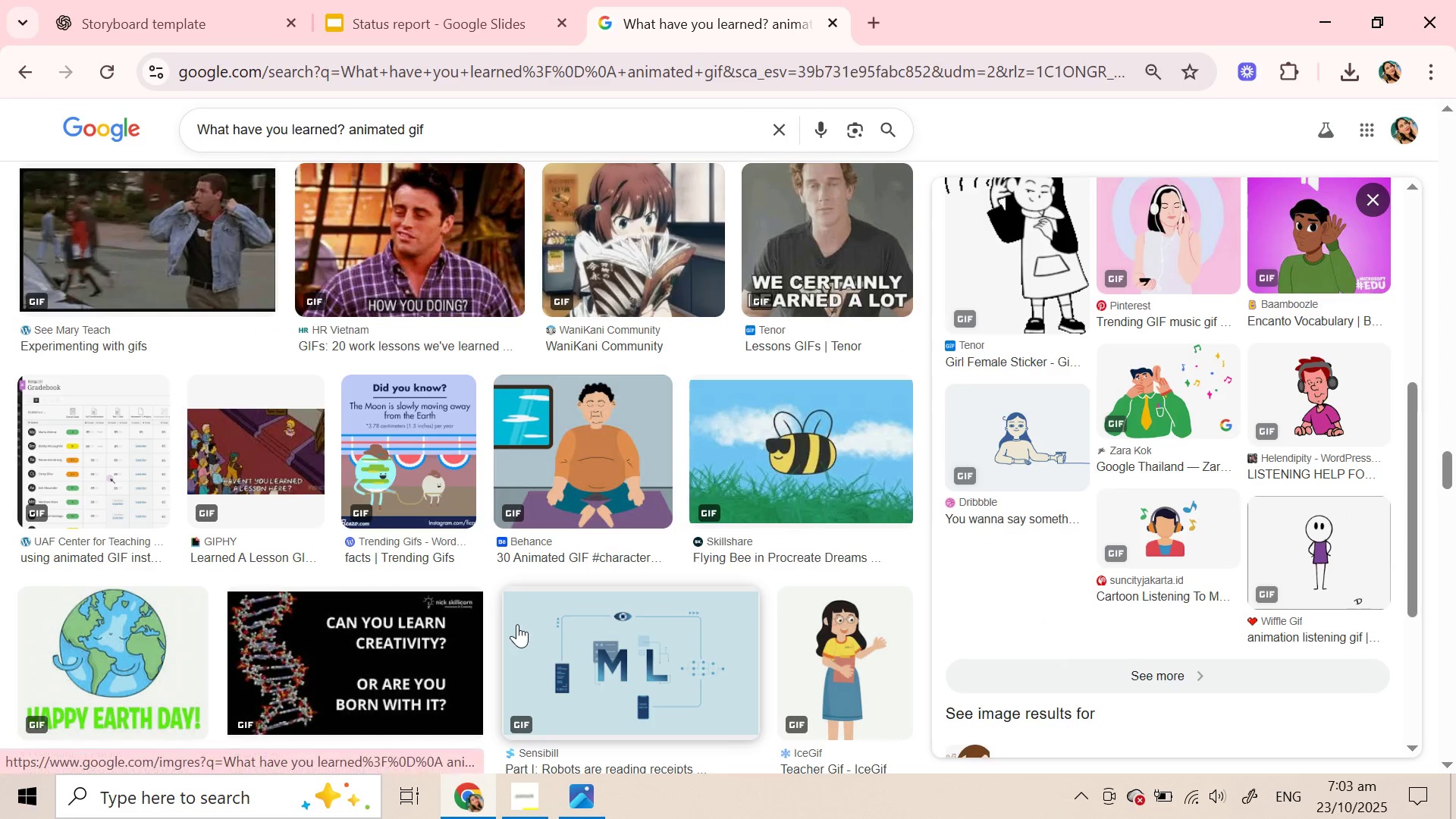 
scroll: coordinate [517, 624], scroll_direction: down, amount: 11.0
 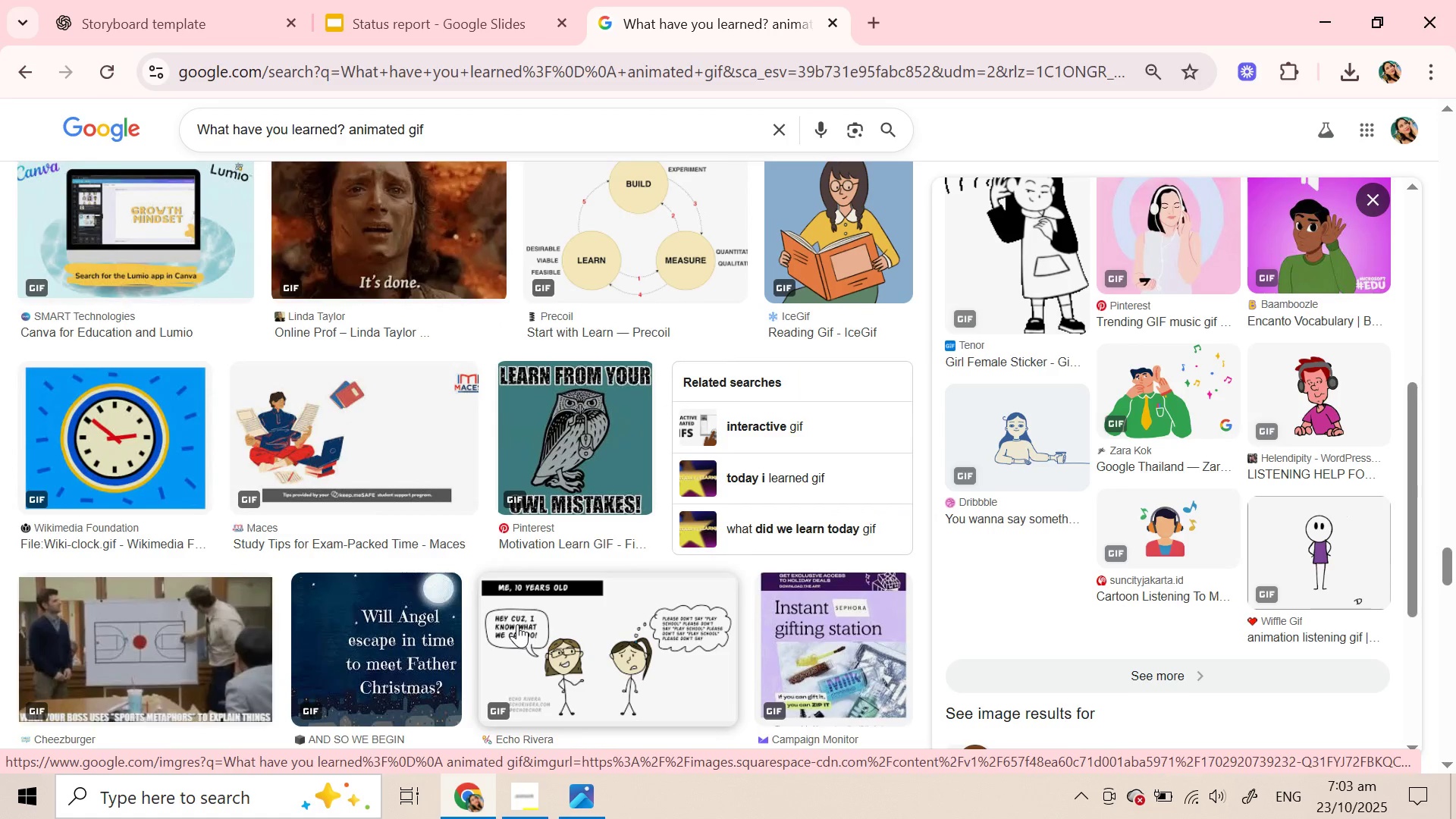 
scroll: coordinate [1118, 585], scroll_direction: up, amount: 13.0
 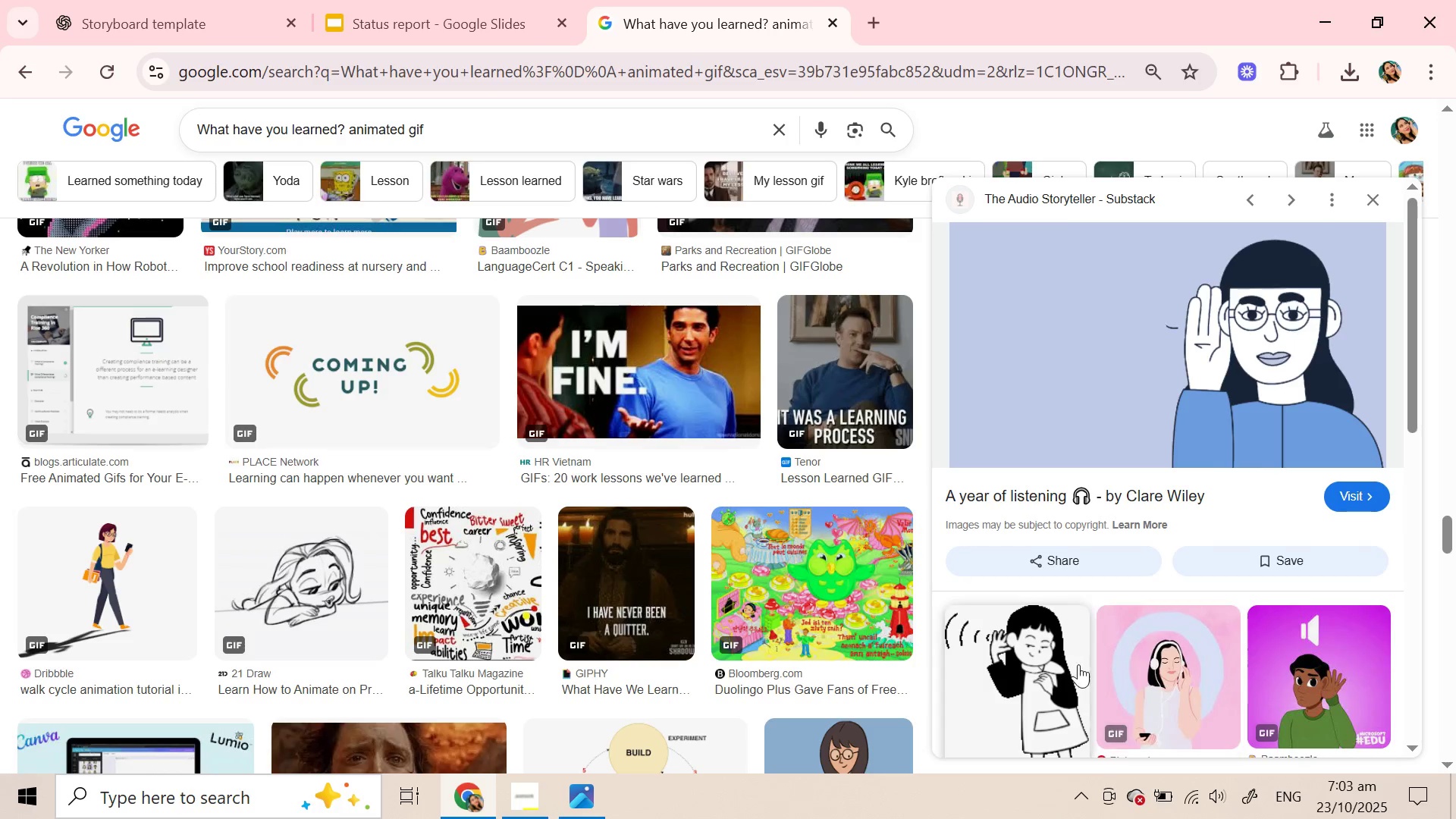 
scroll: coordinate [1073, 665], scroll_direction: down, amount: 4.0
 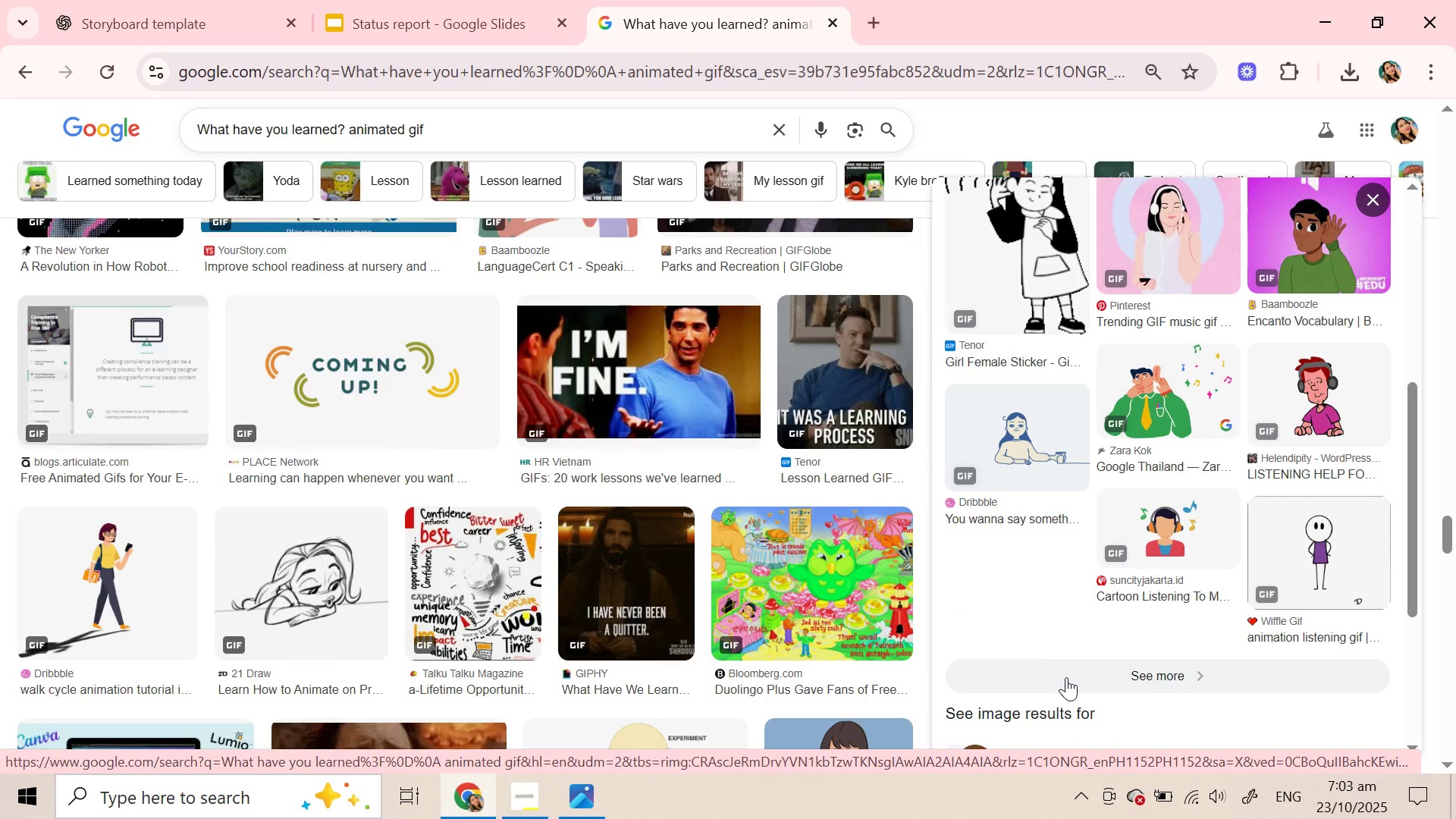 
left_click([1076, 681])
 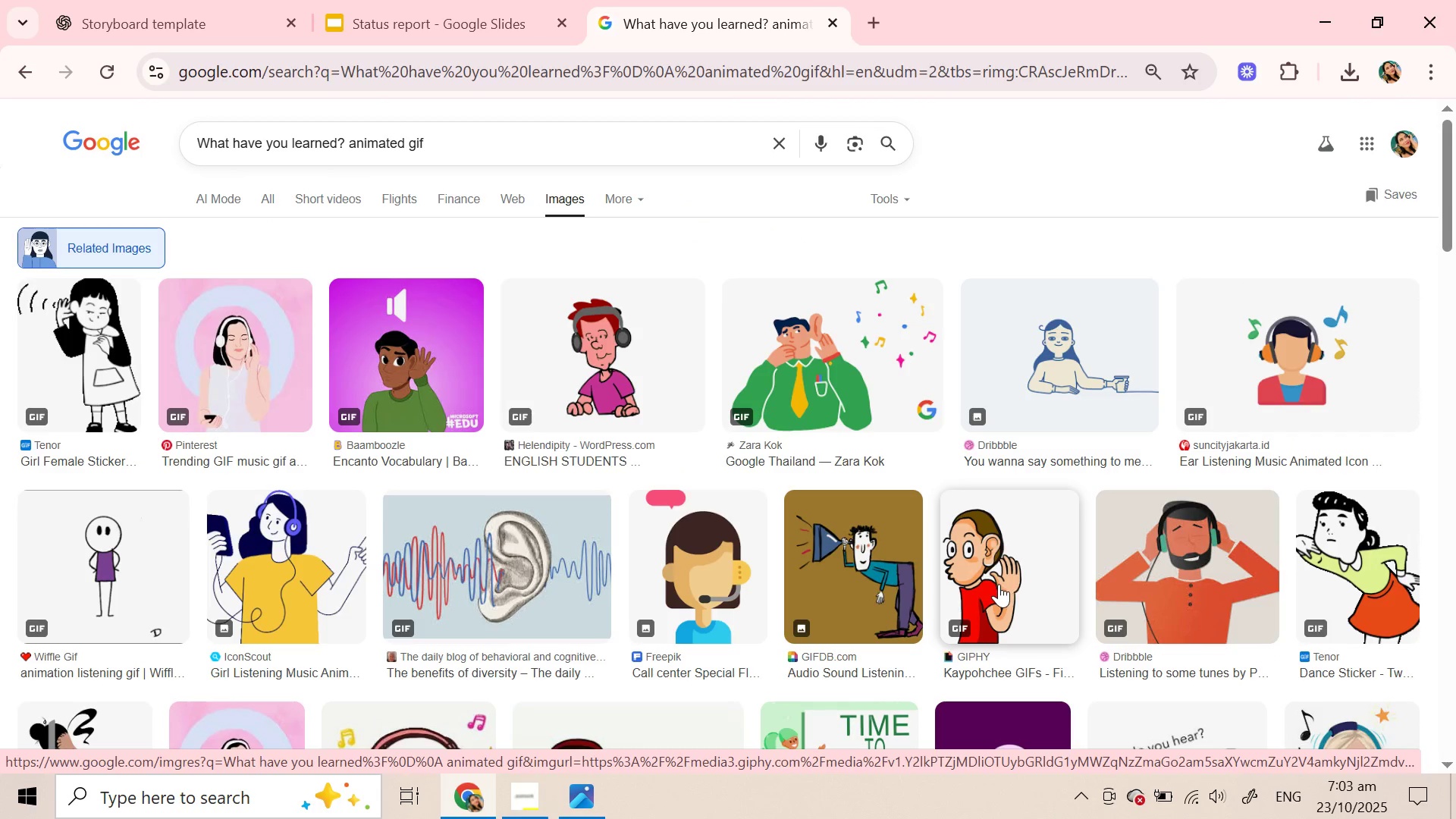 
wait(5.05)
 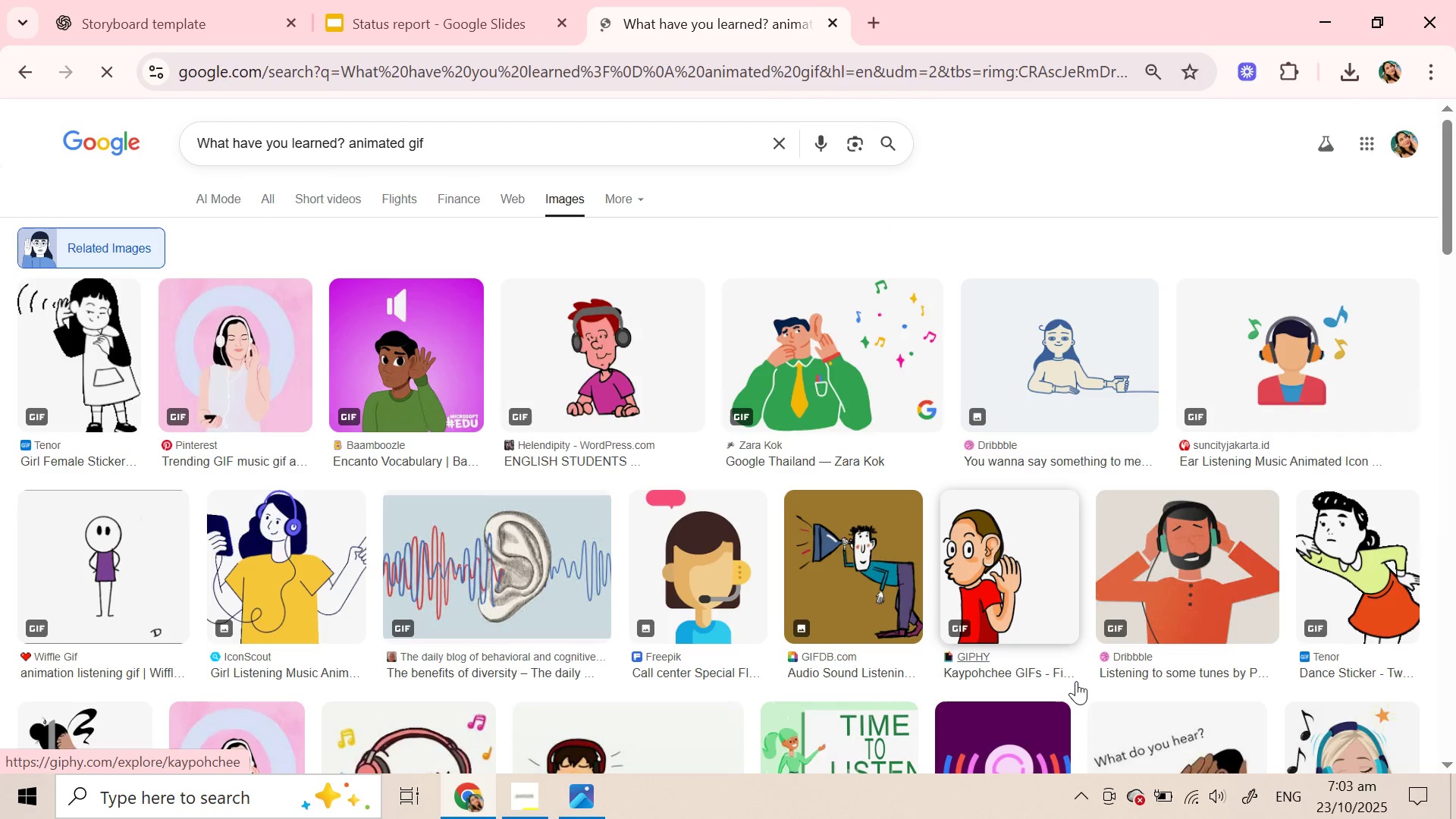 
scroll: coordinate [993, 567], scroll_direction: down, amount: 15.0
 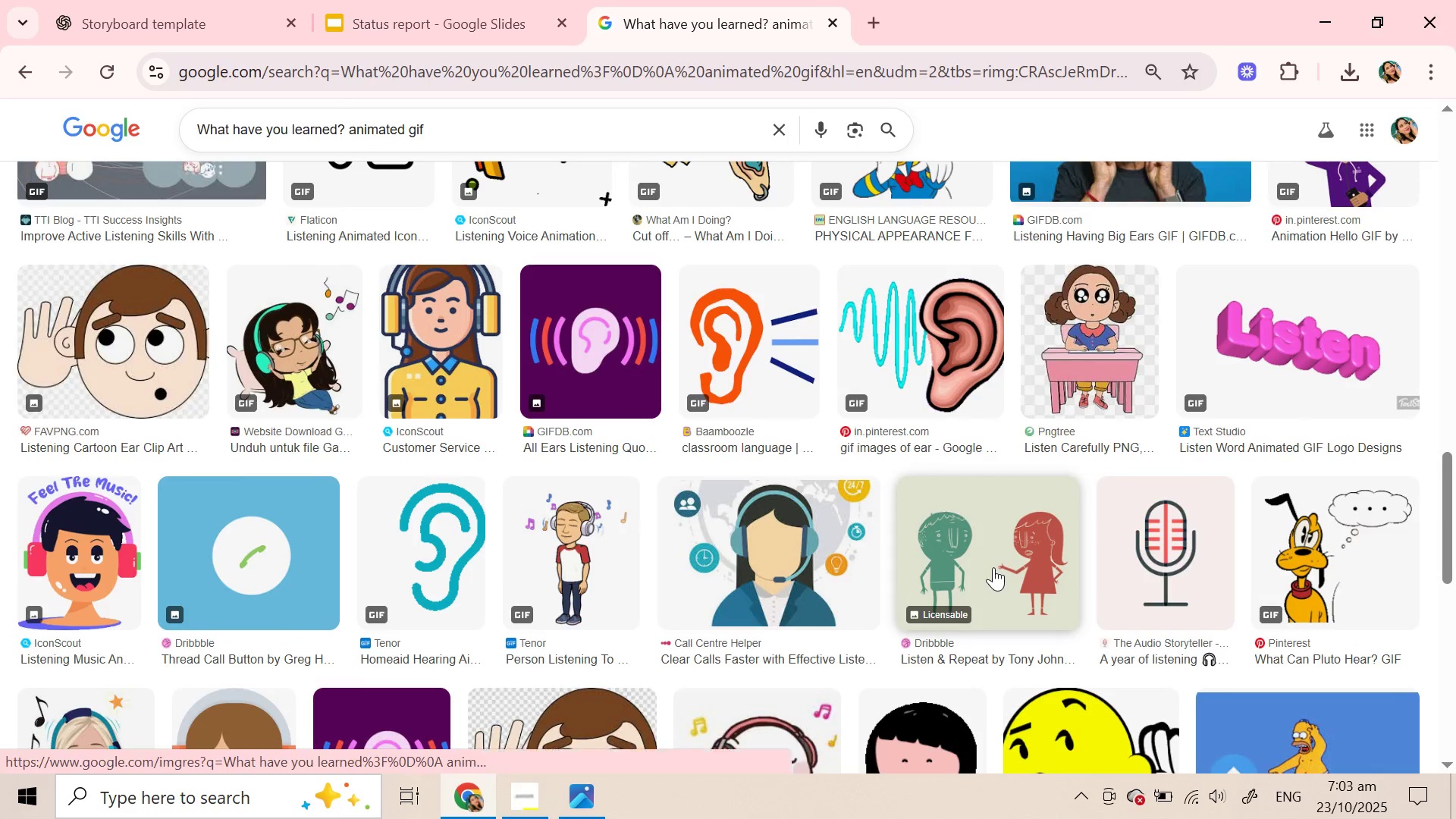 
scroll: coordinate [993, 576], scroll_direction: down, amount: 11.0
 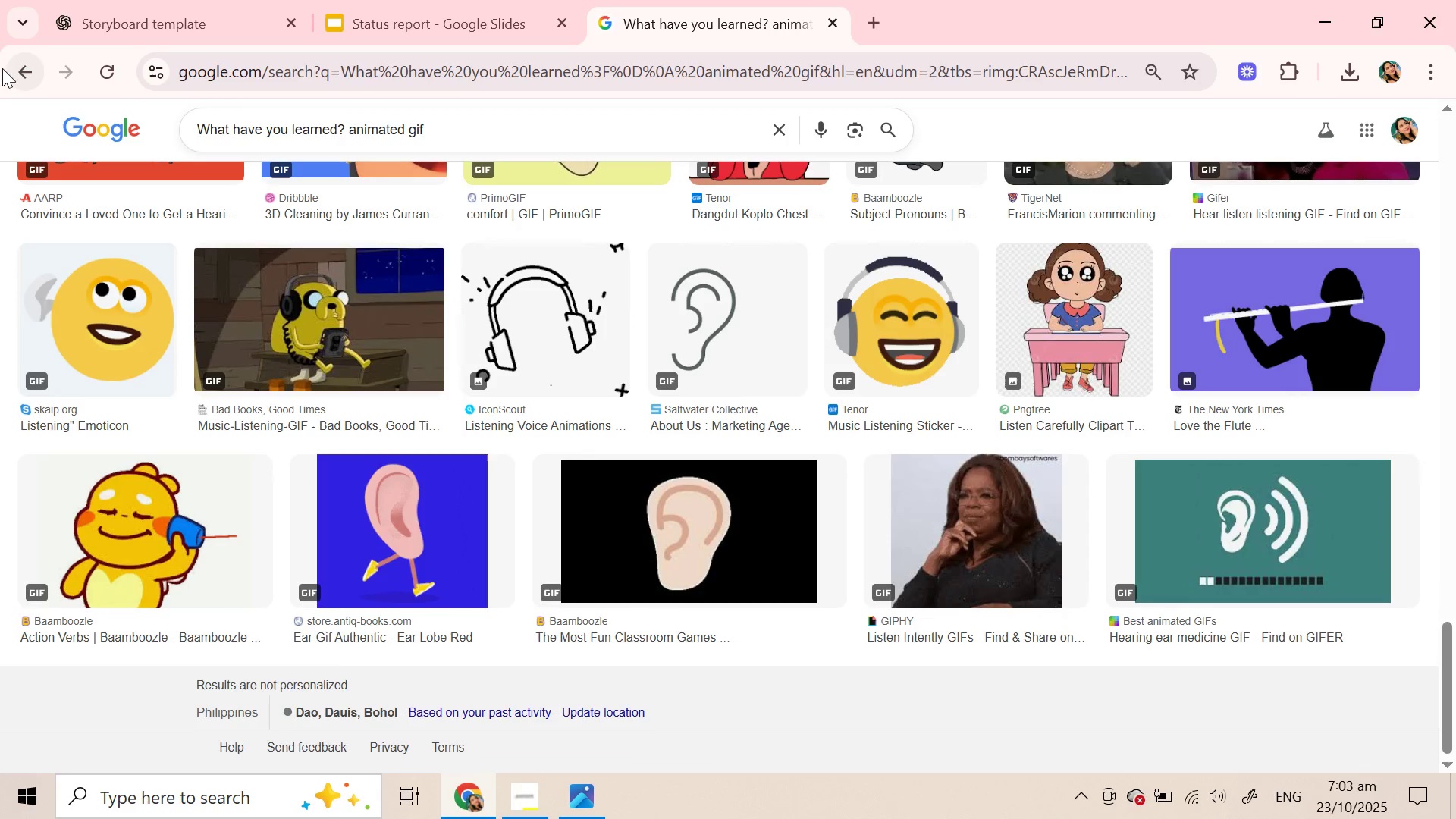 
left_click([12, 69])
 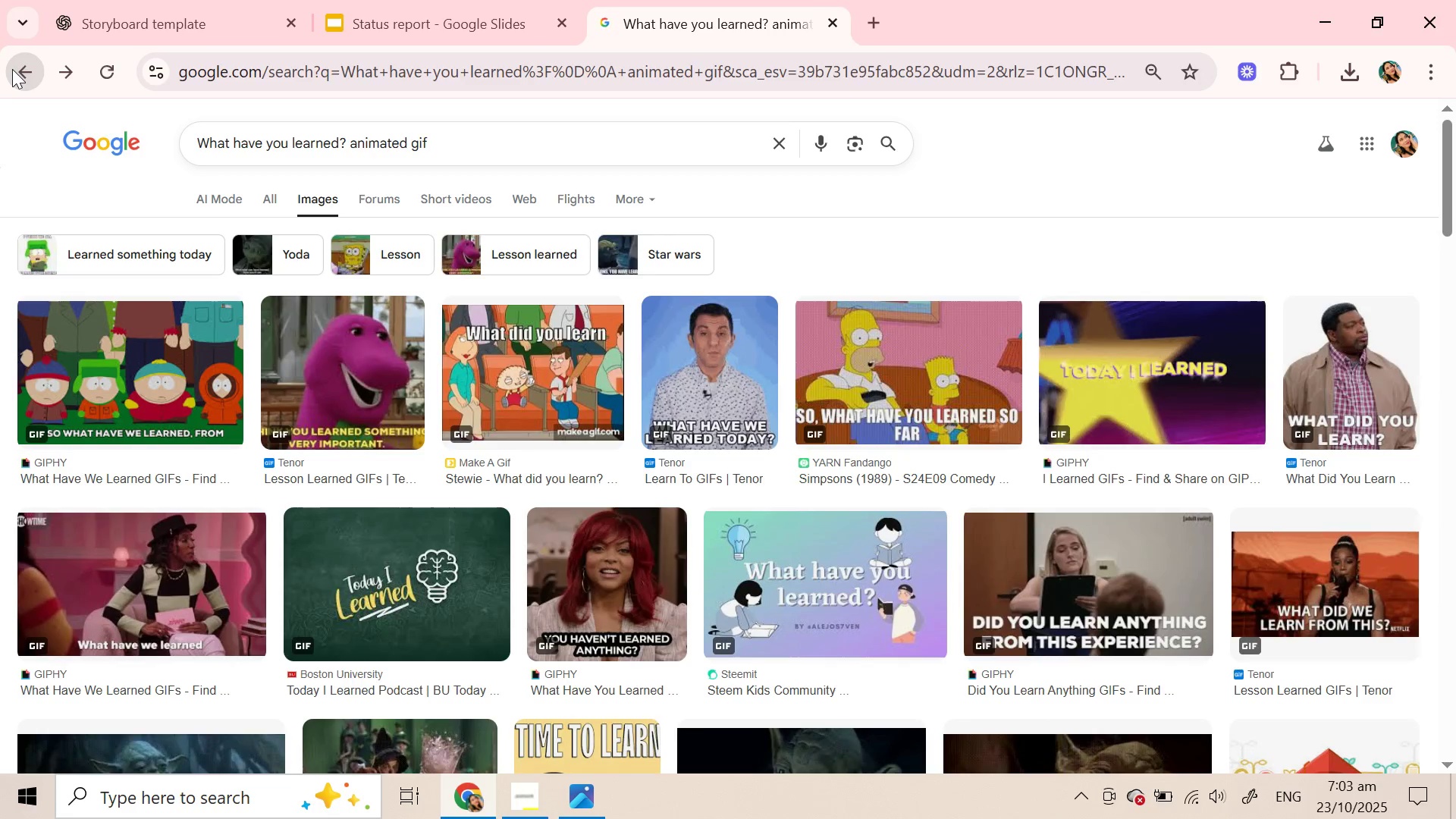 
left_click([12, 69])
 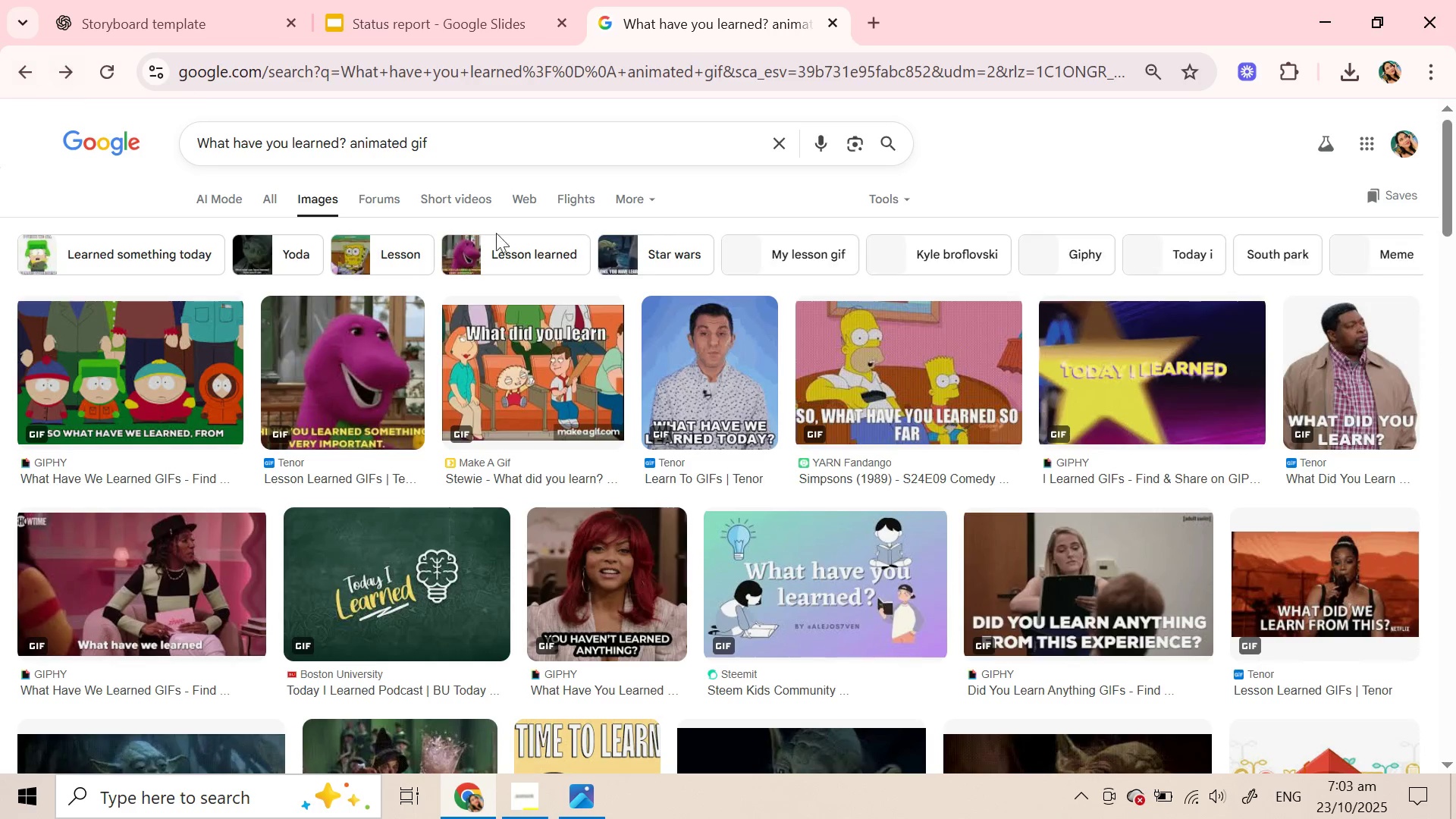 
scroll: coordinate [546, 366], scroll_direction: down, amount: 6.0
 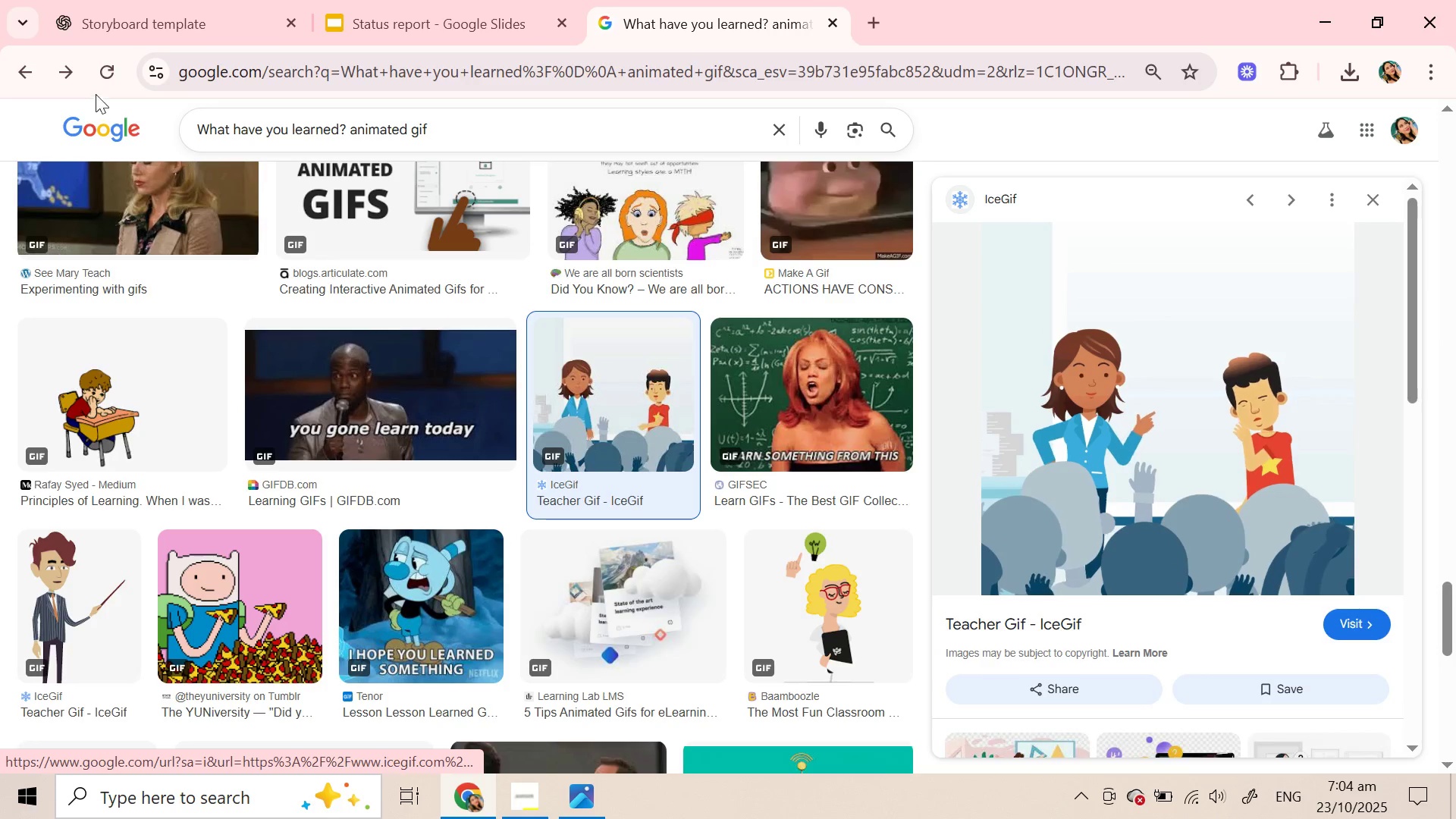 
mouse_move([89, 93])
 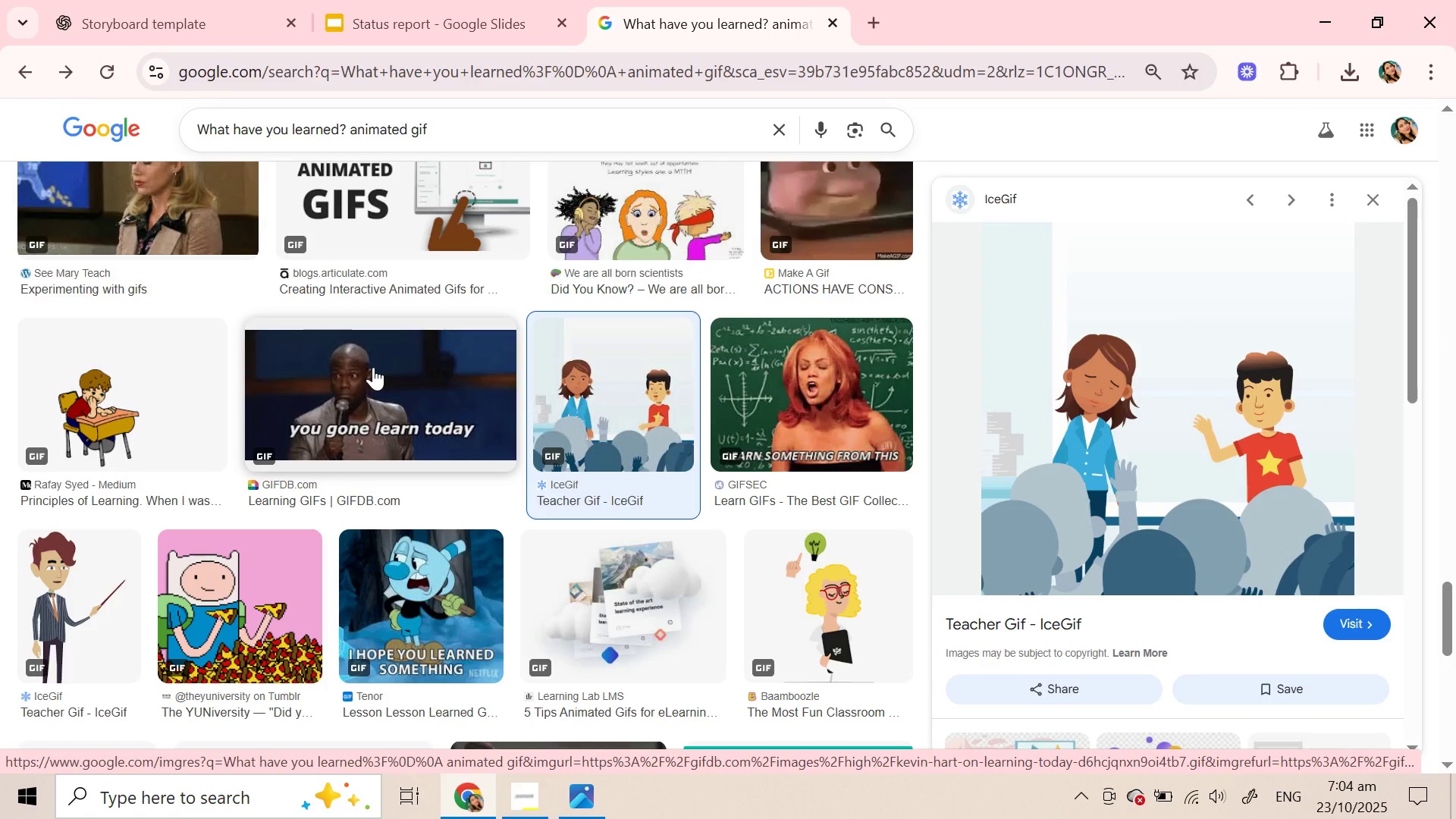 
scroll: coordinate [373, 367], scroll_direction: down, amount: 14.0
 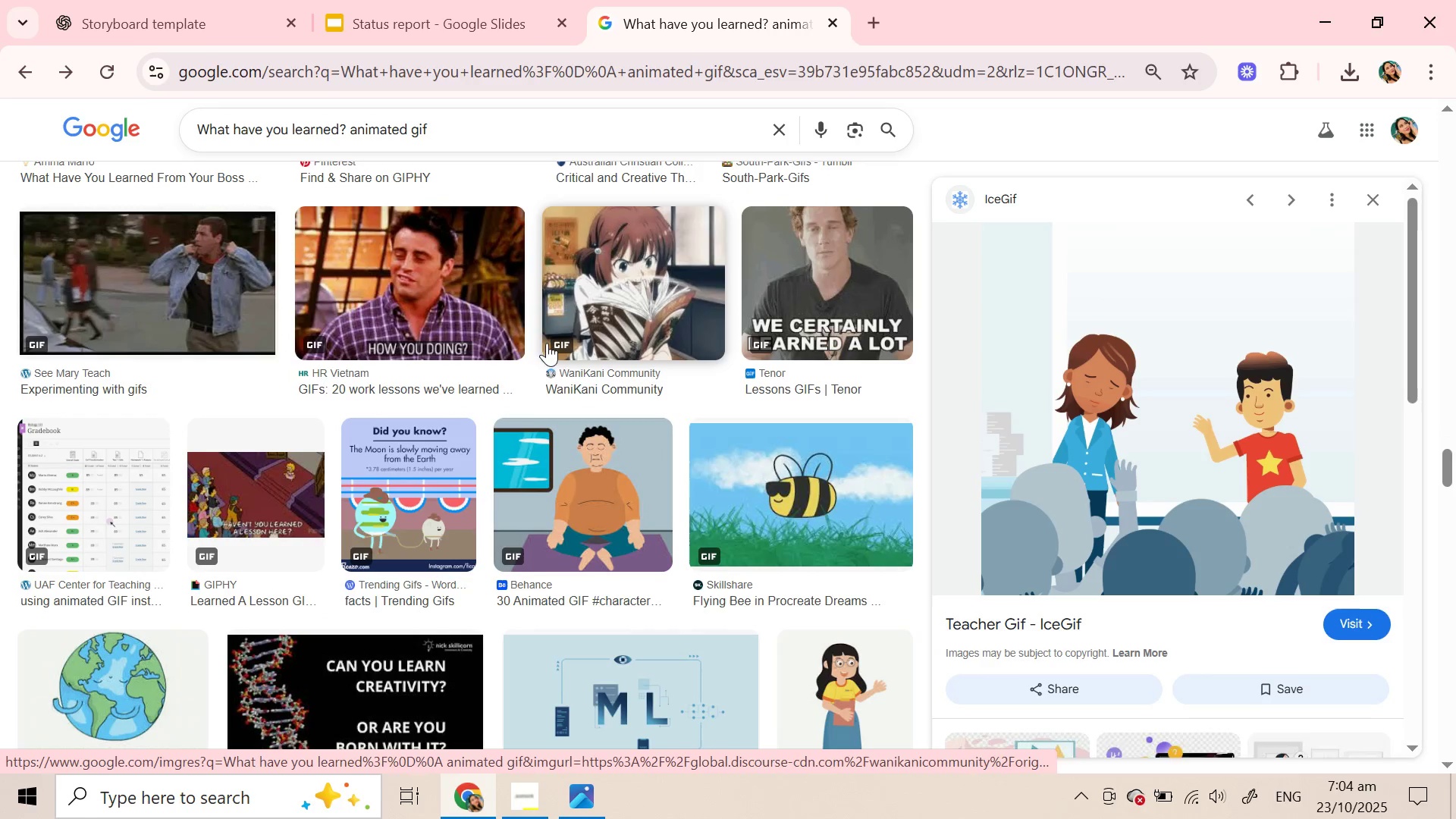 
scroll: coordinate [577, 498], scroll_direction: down, amount: 15.0
 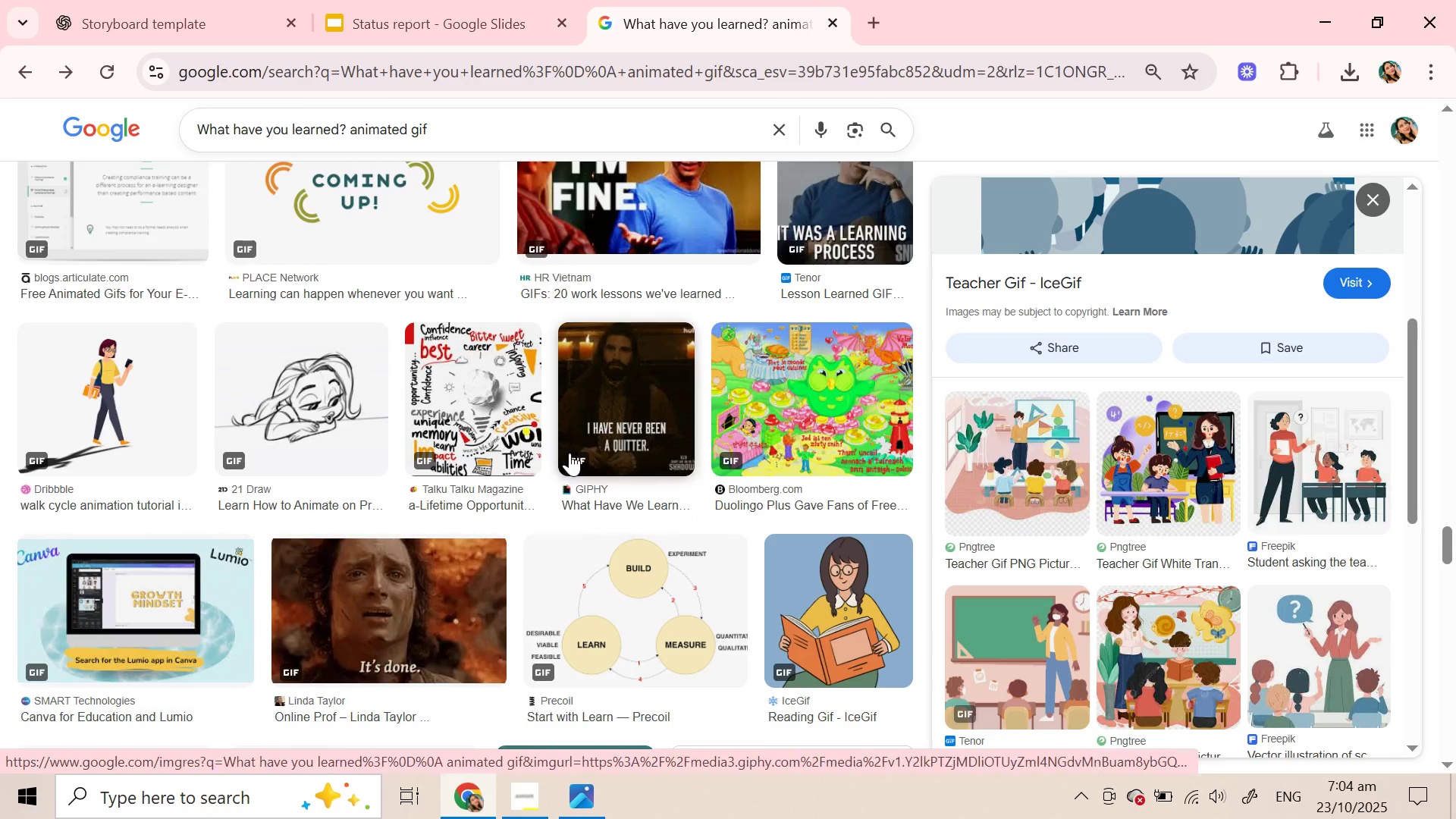 
scroll: coordinate [592, 280], scroll_direction: down, amount: 14.0
 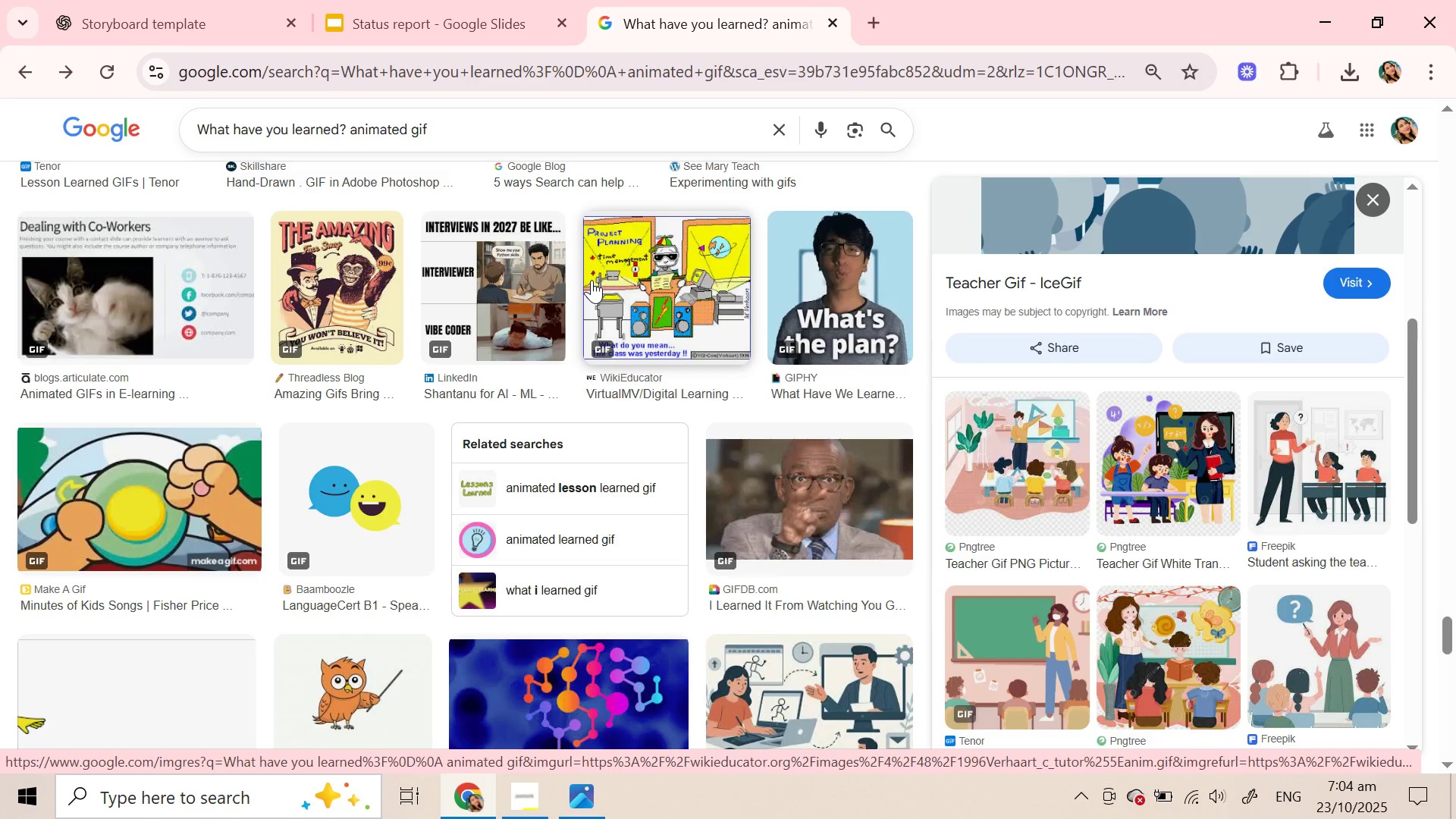 
scroll: coordinate [592, 280], scroll_direction: down, amount: 2.0
 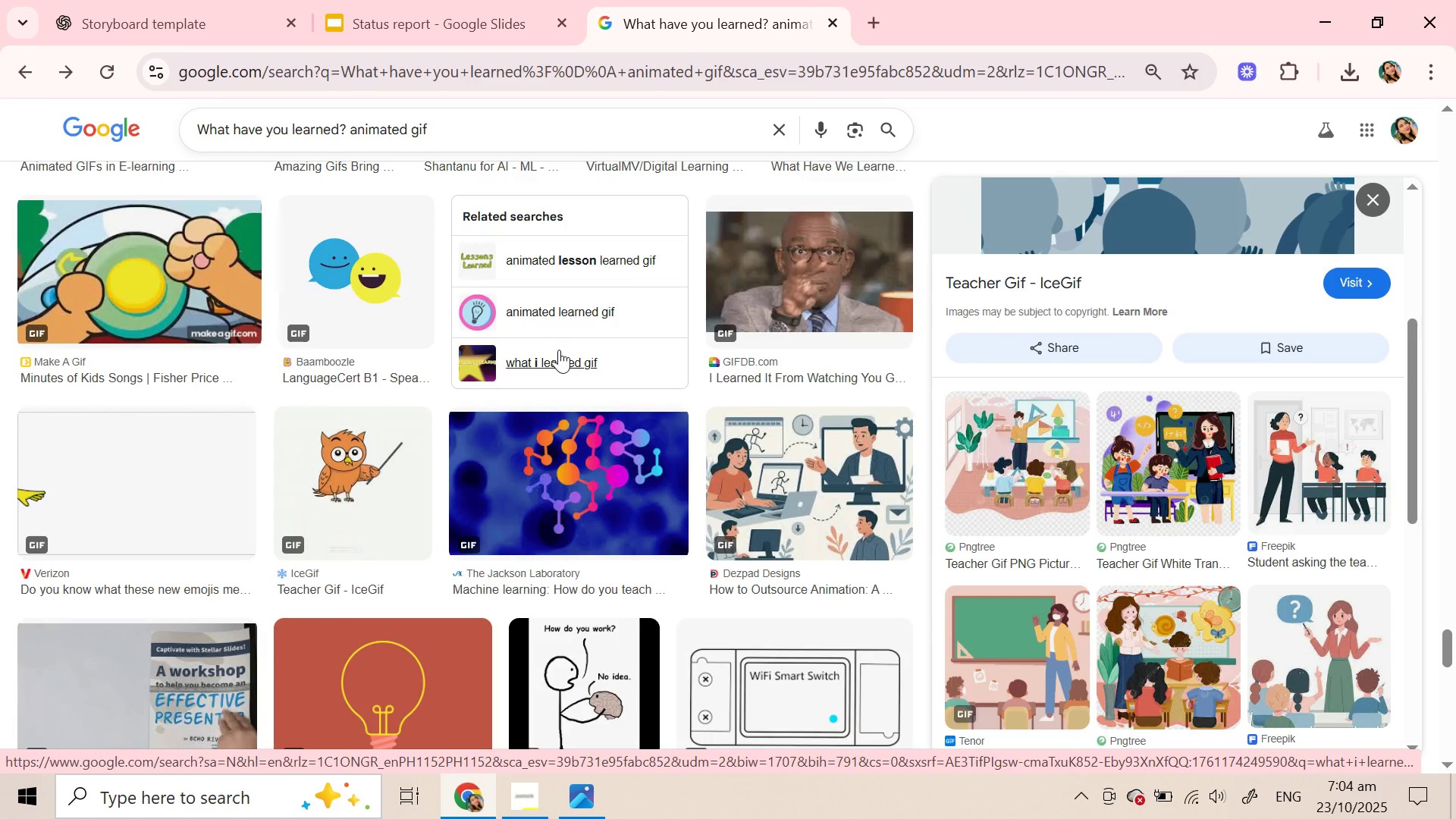 
left_click([559, 350])
 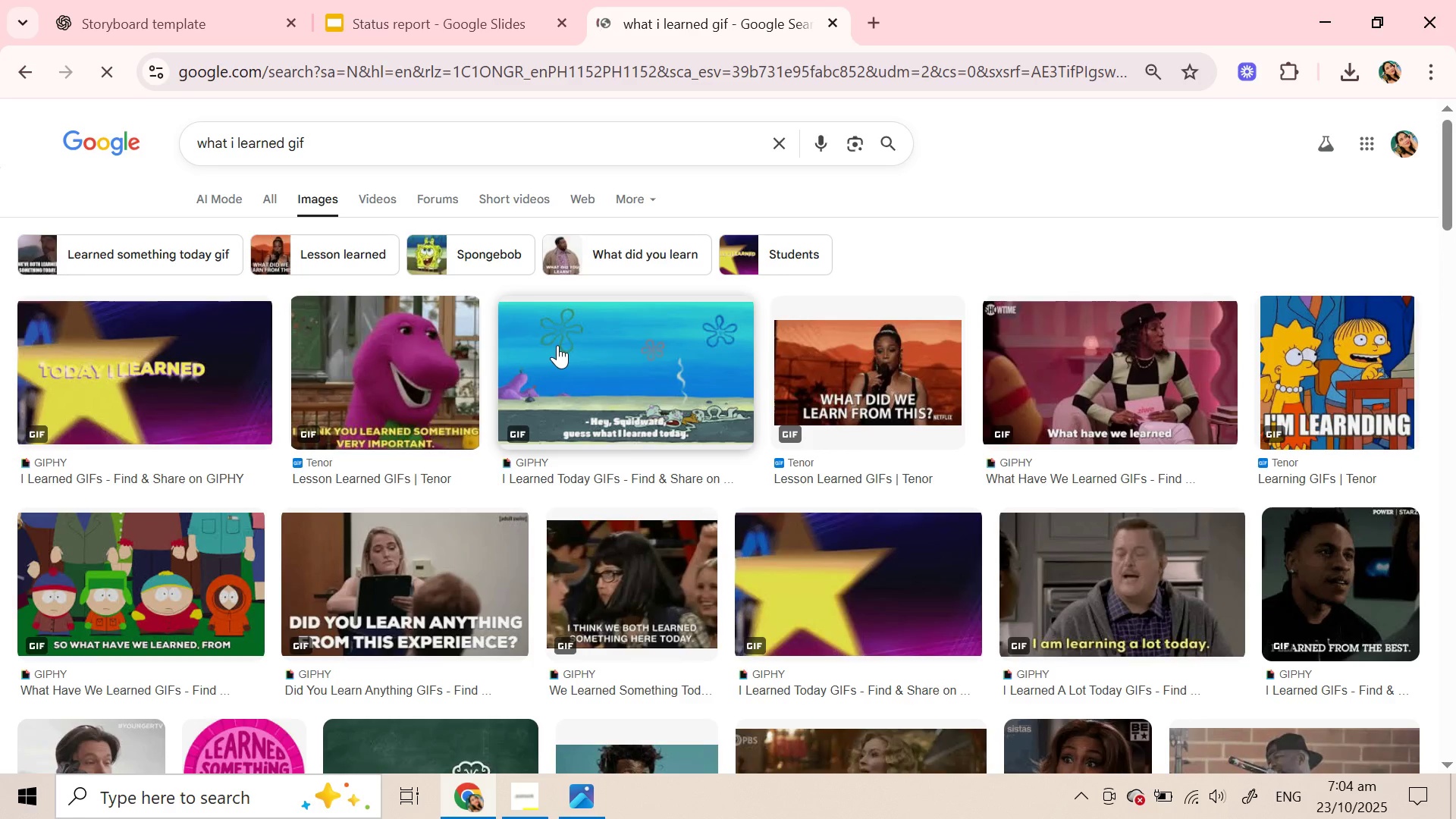 
scroll: coordinate [647, 476], scroll_direction: down, amount: 21.0
 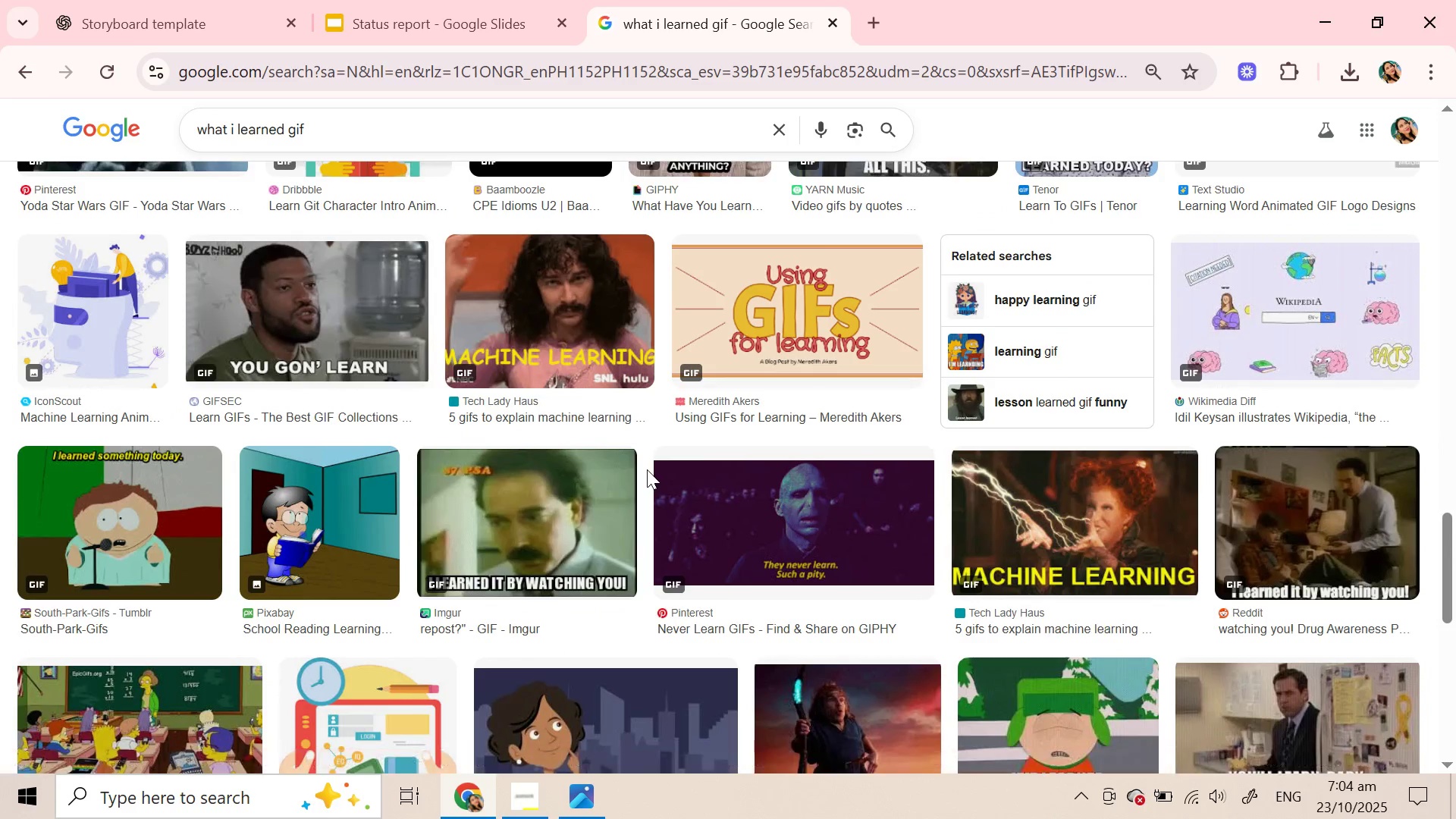 
scroll: coordinate [647, 465], scroll_direction: down, amount: 13.0
 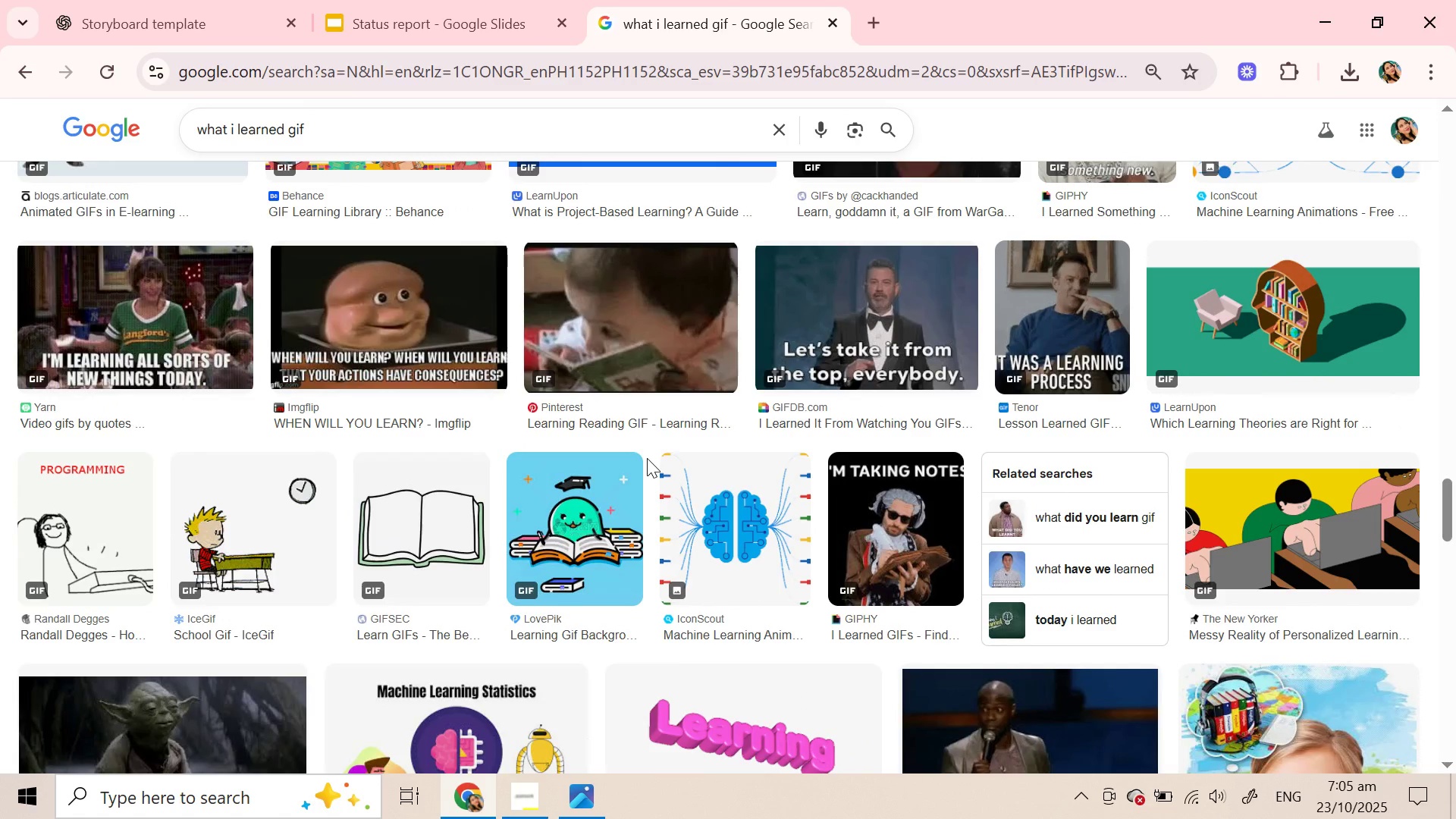 
scroll: coordinate [647, 458], scroll_direction: down, amount: 19.0
 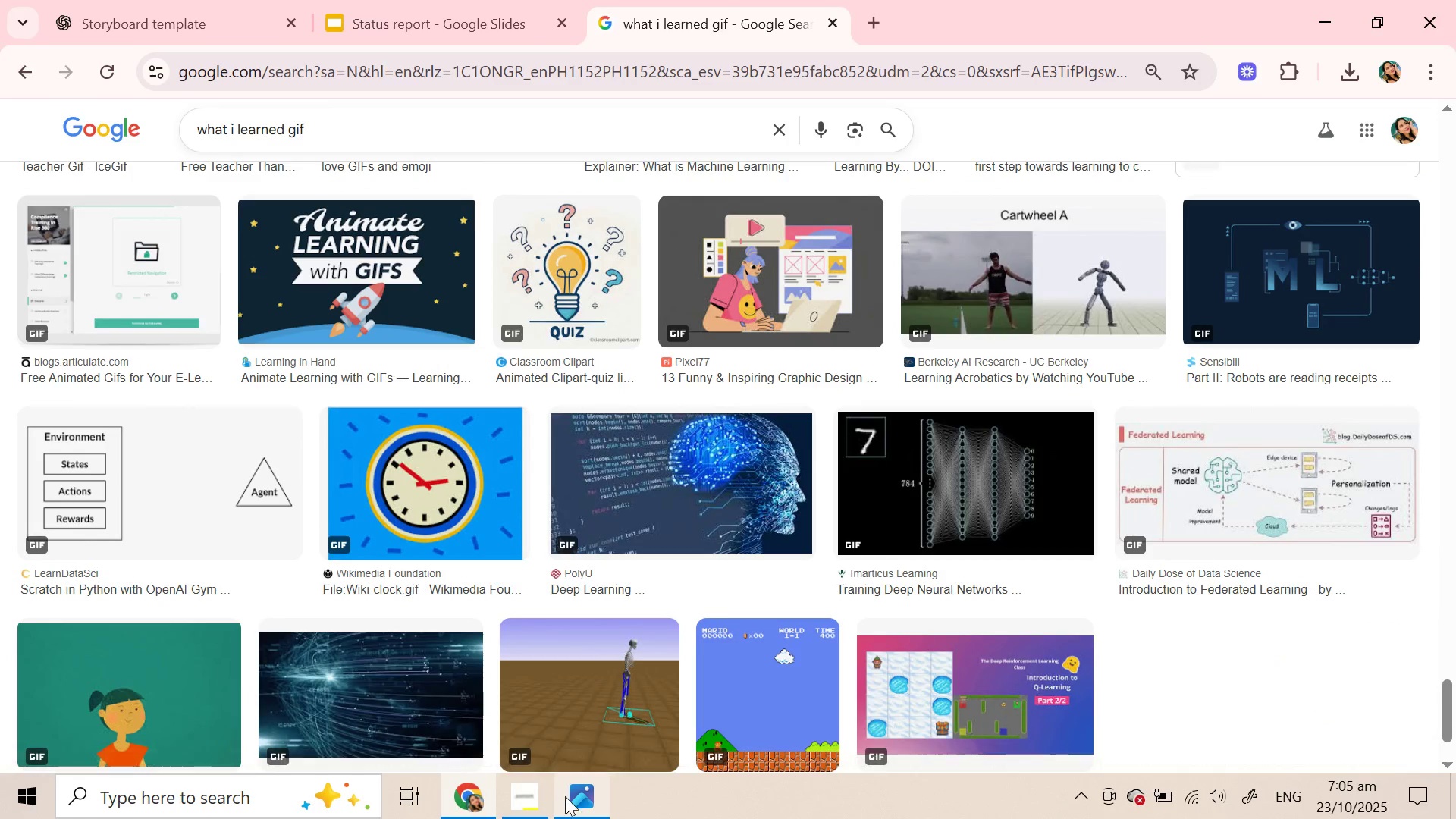 
left_click([529, 787])